 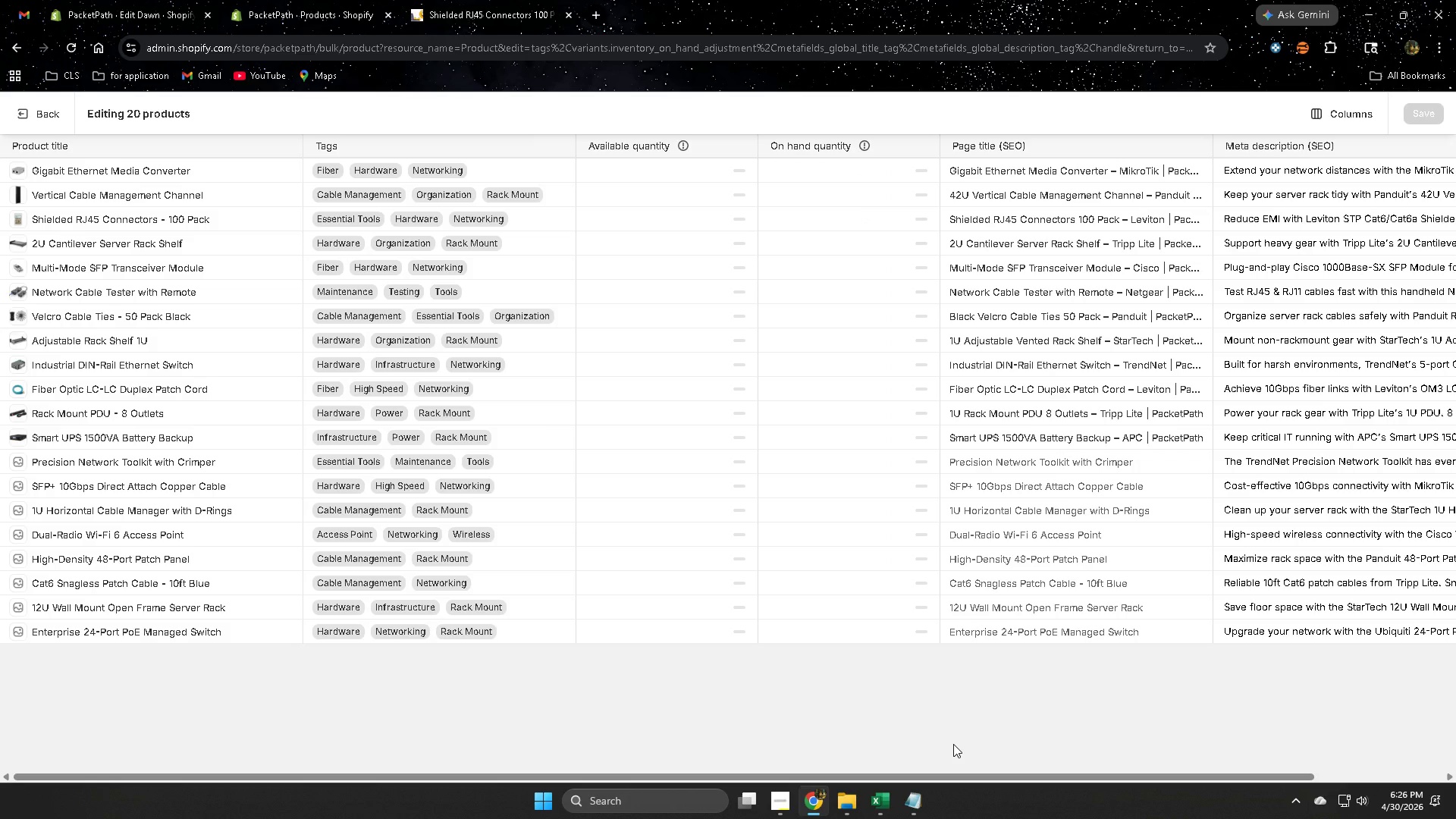 
left_click([544, 176])
 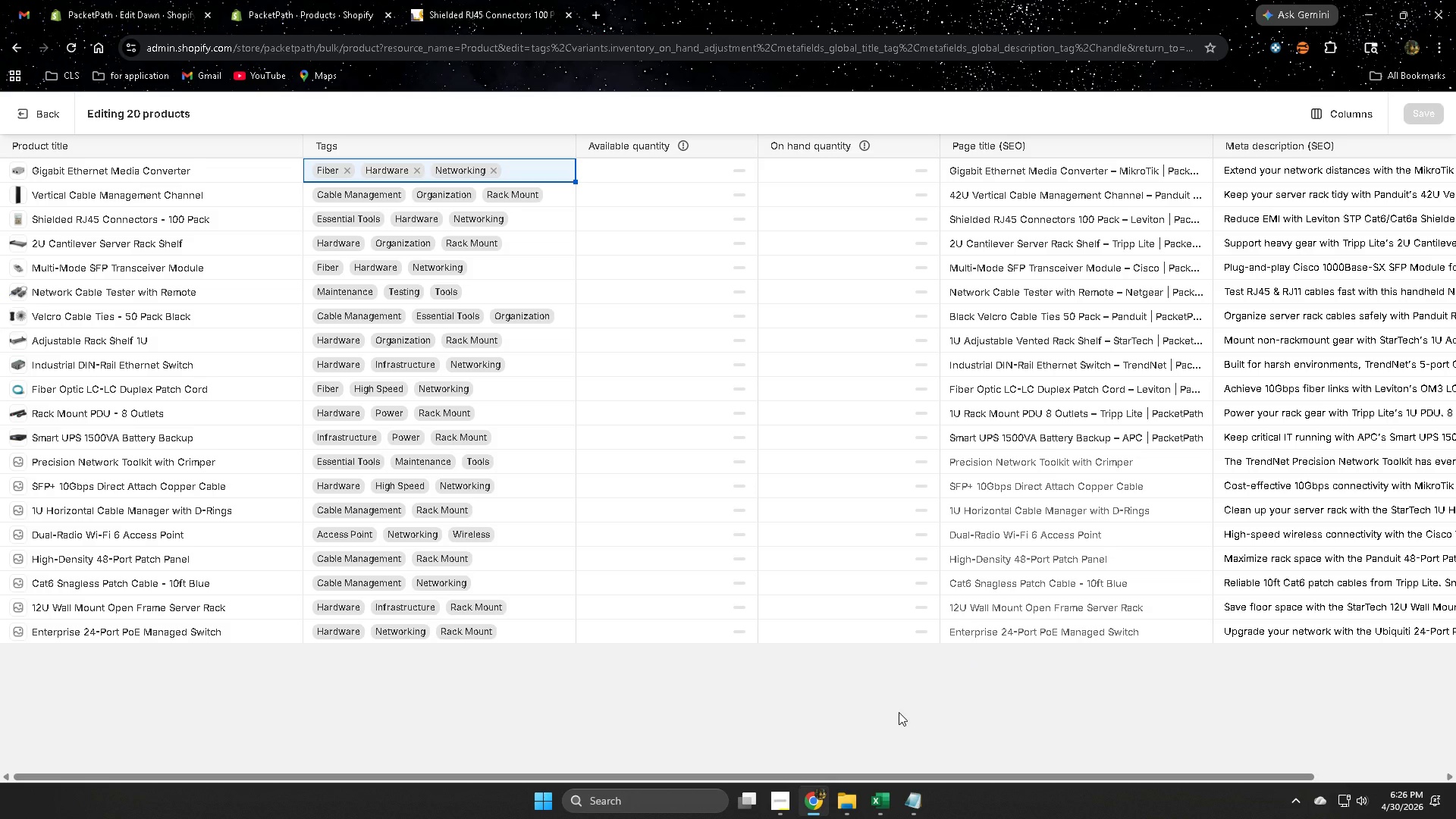 
wait(9.84)
 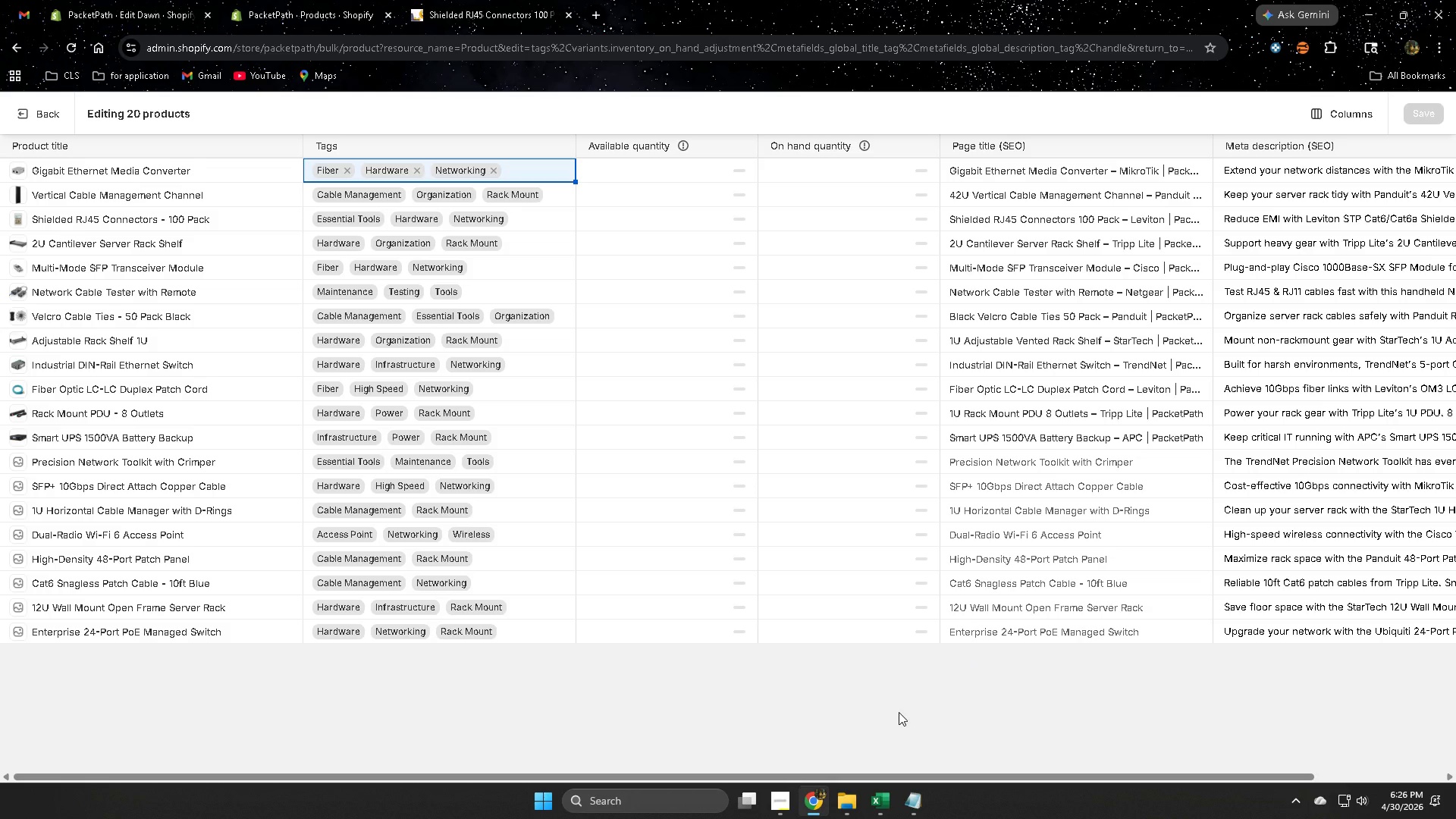 
left_click([566, 692])
 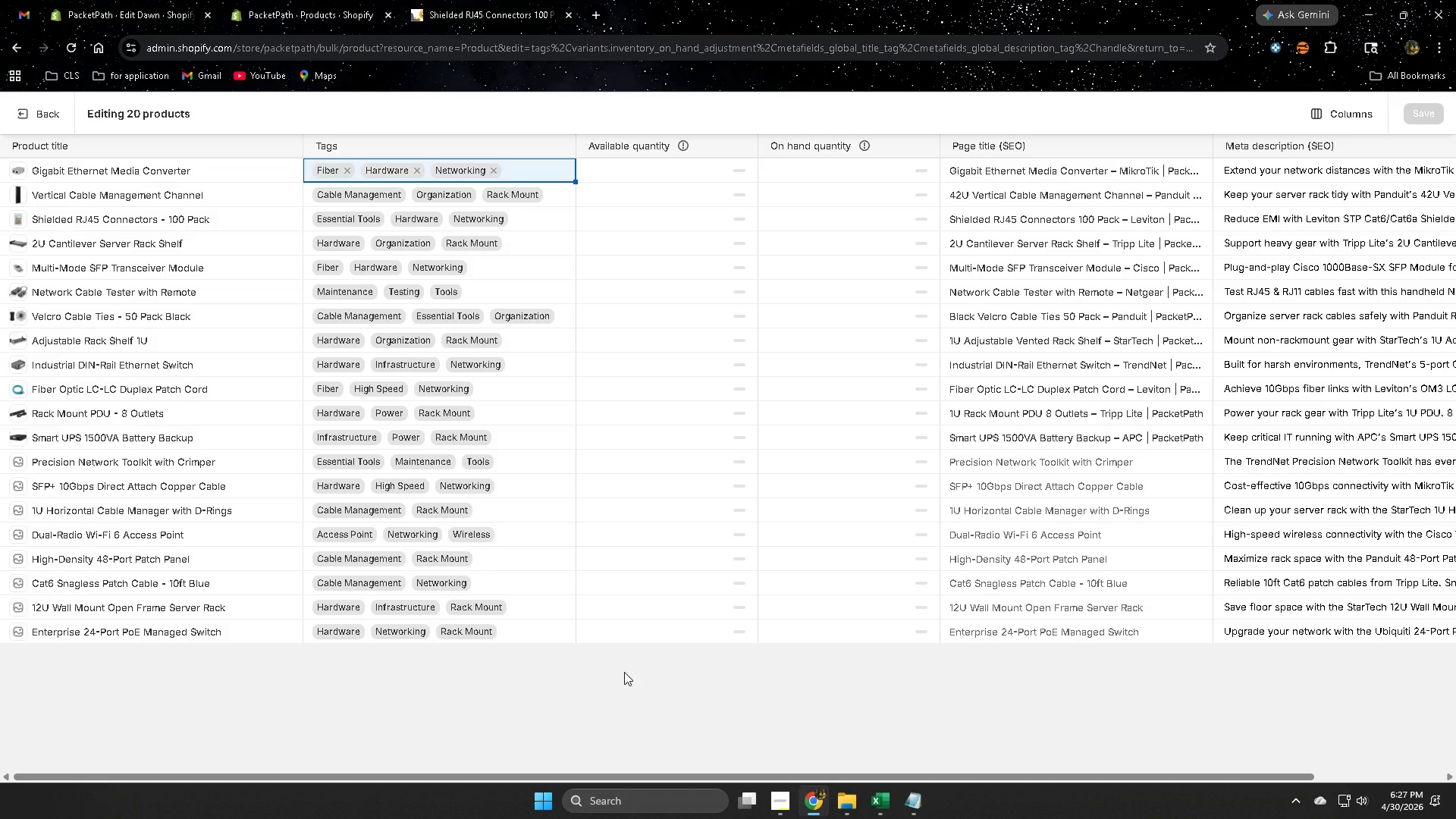 
wait(57.36)
 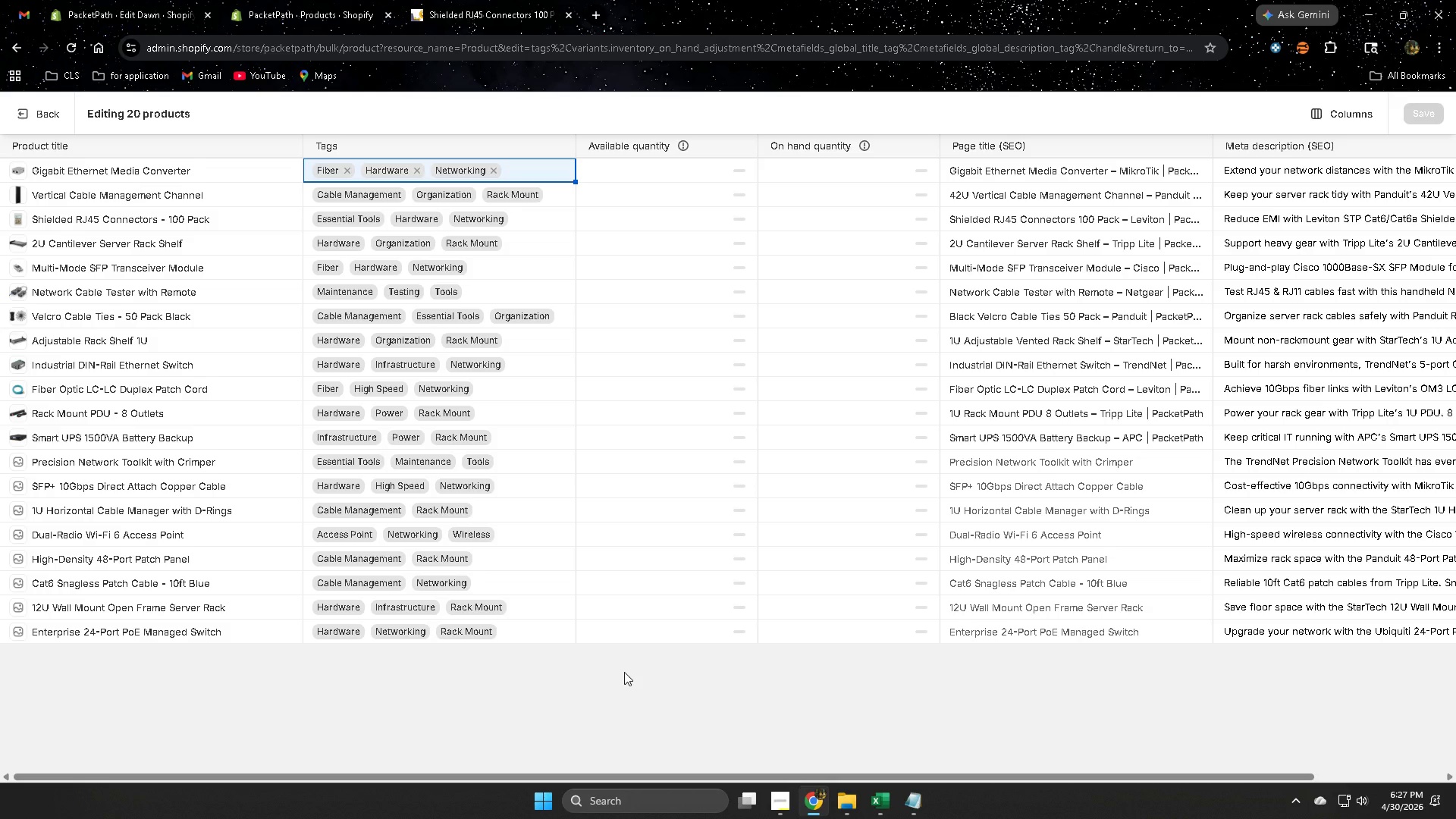 
scroll: coordinate [500, 524], scroll_direction: down, amount: 1.0
 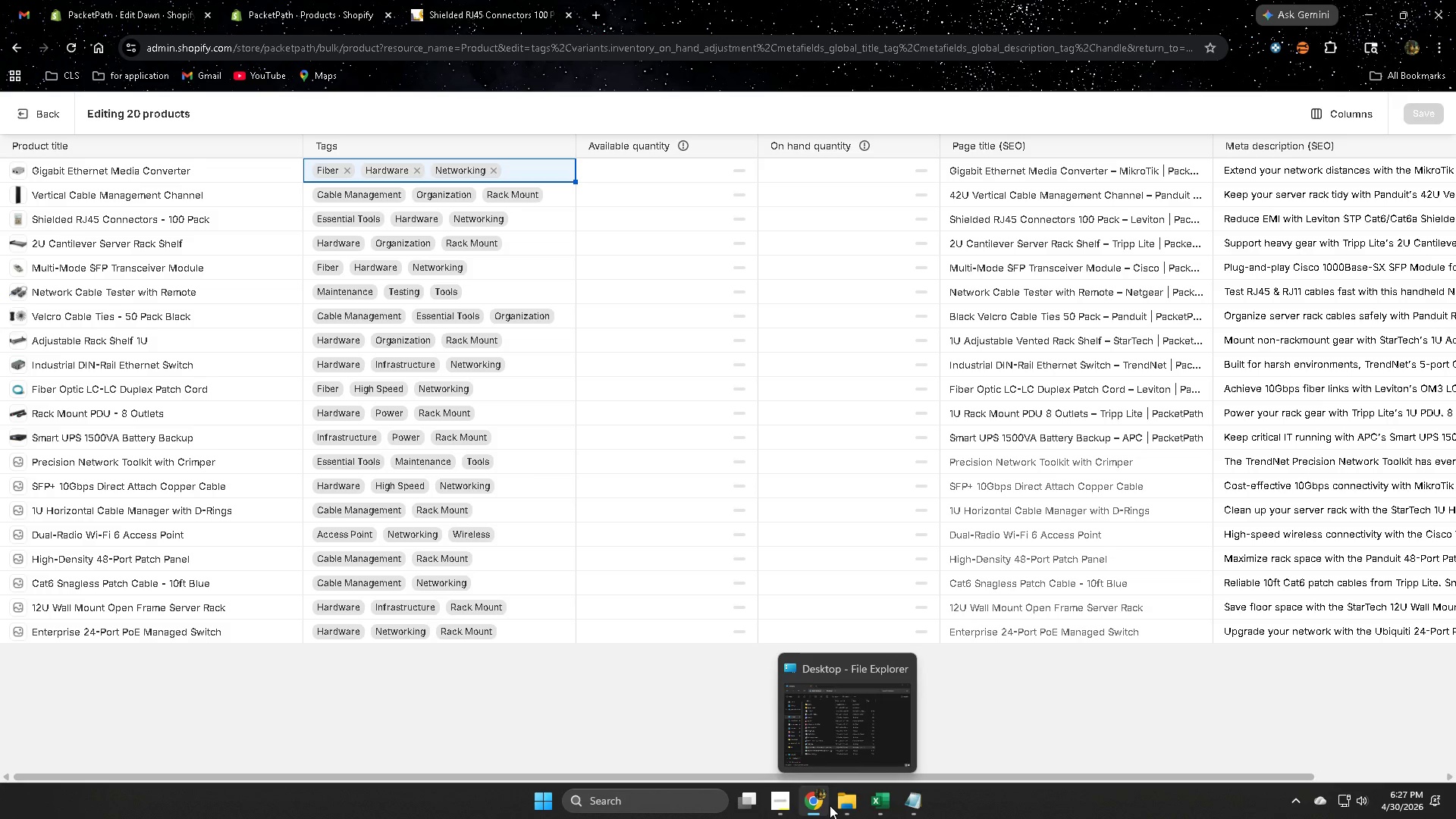 
left_click([753, 740])